 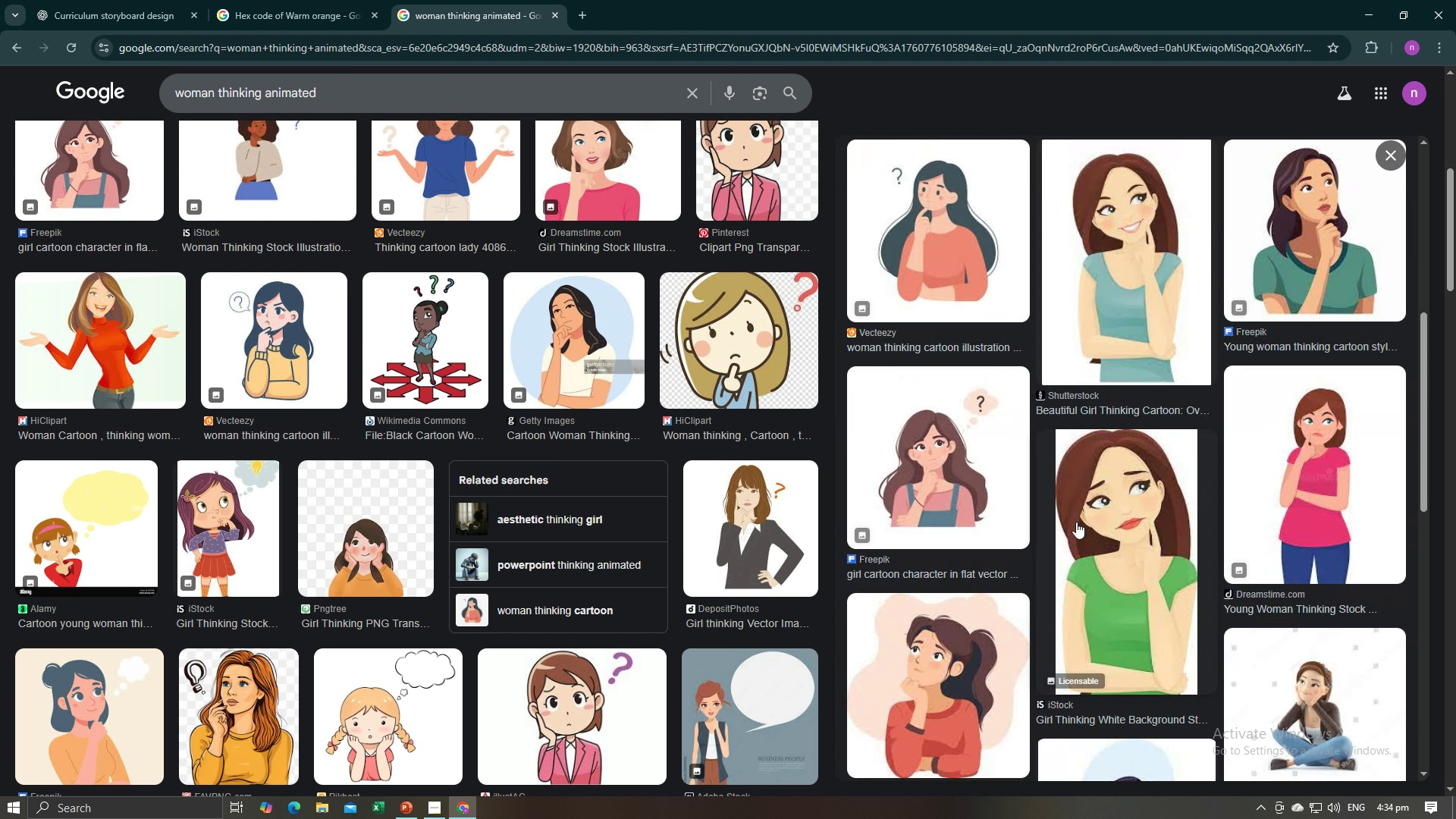 
scroll: coordinate [617, 547], scroll_direction: down, amount: 8.0
 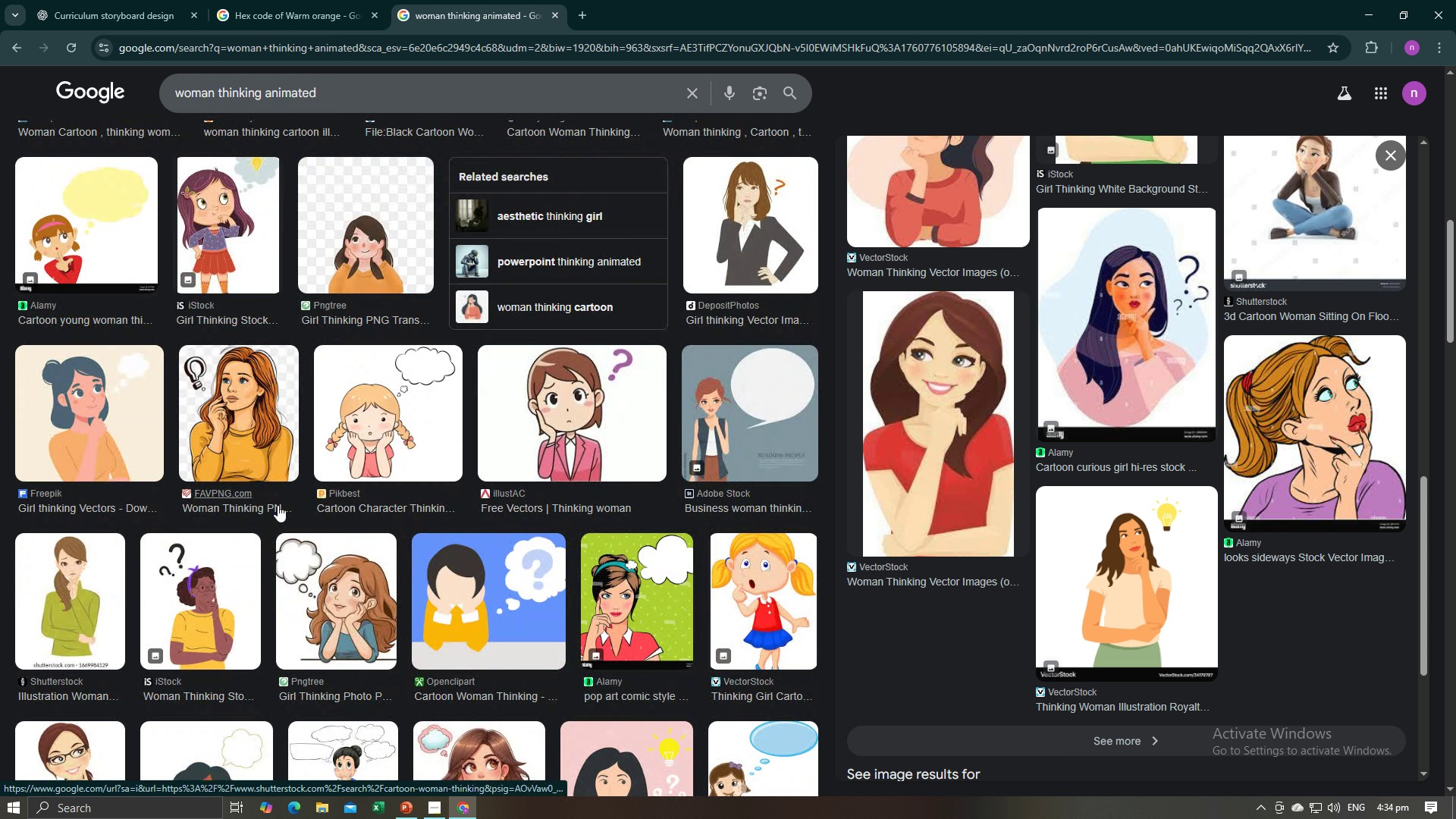 
left_click([103, 426])
 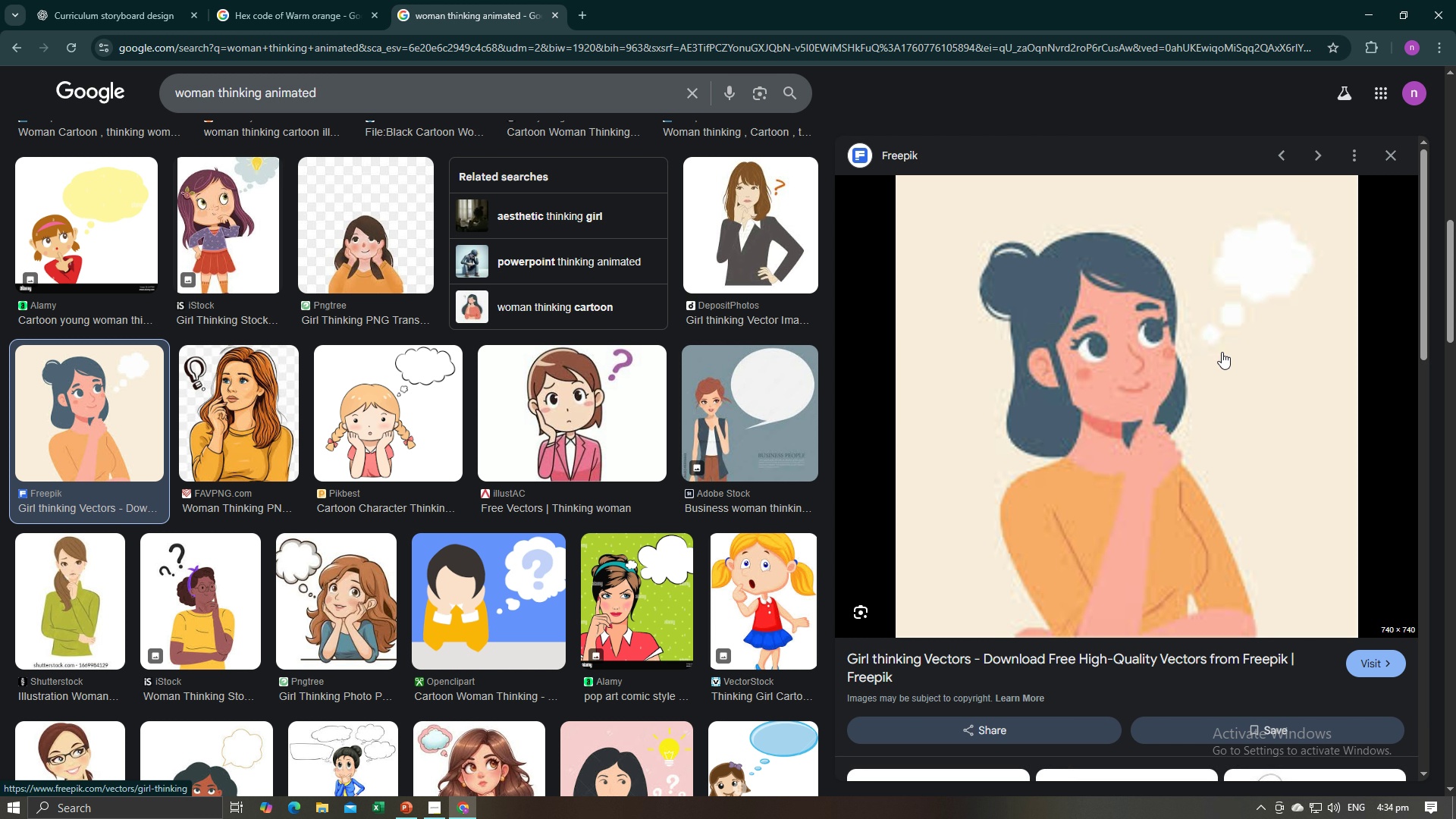 
right_click([1134, 373])
 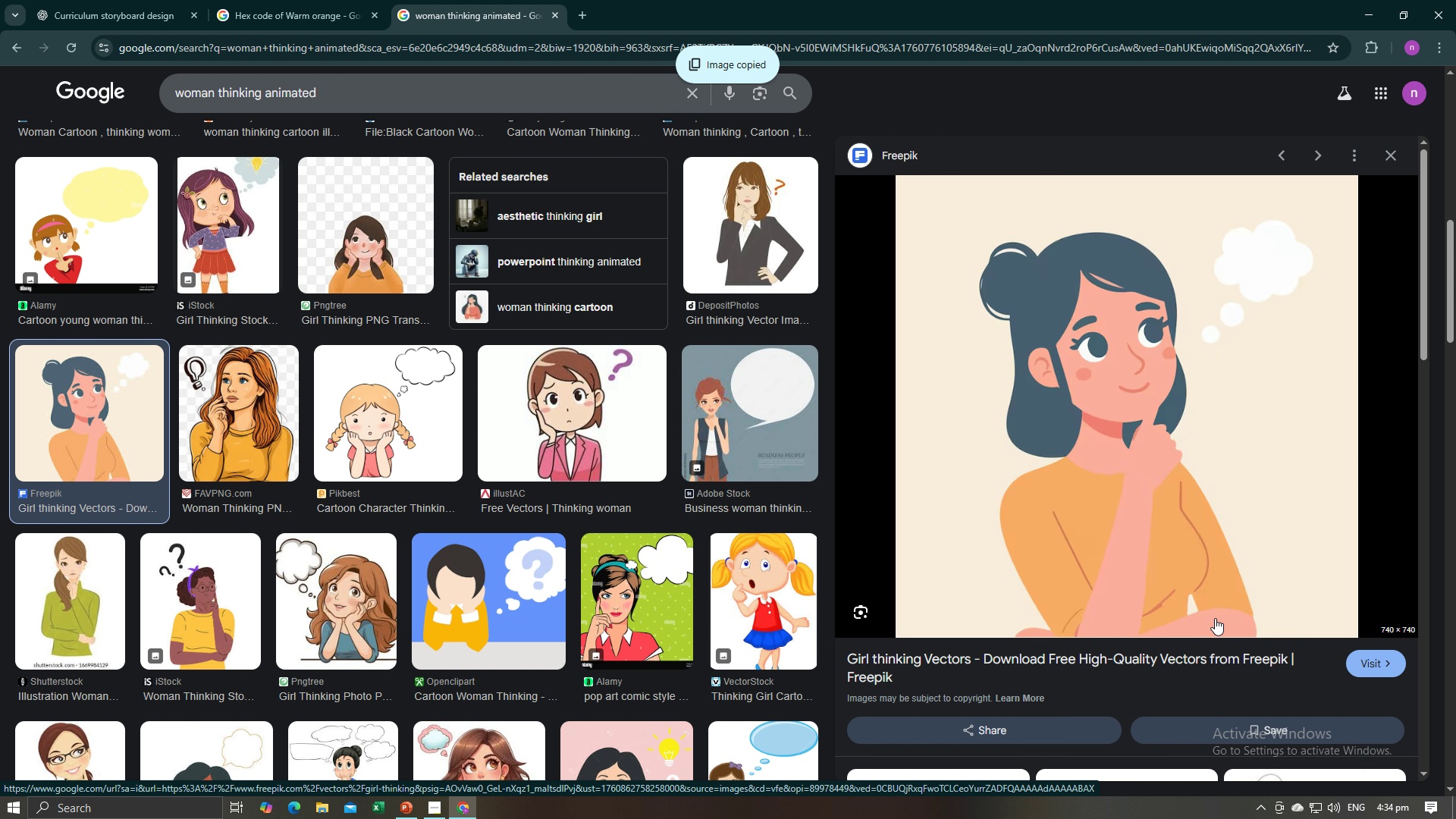 
left_click([1223, 619])
 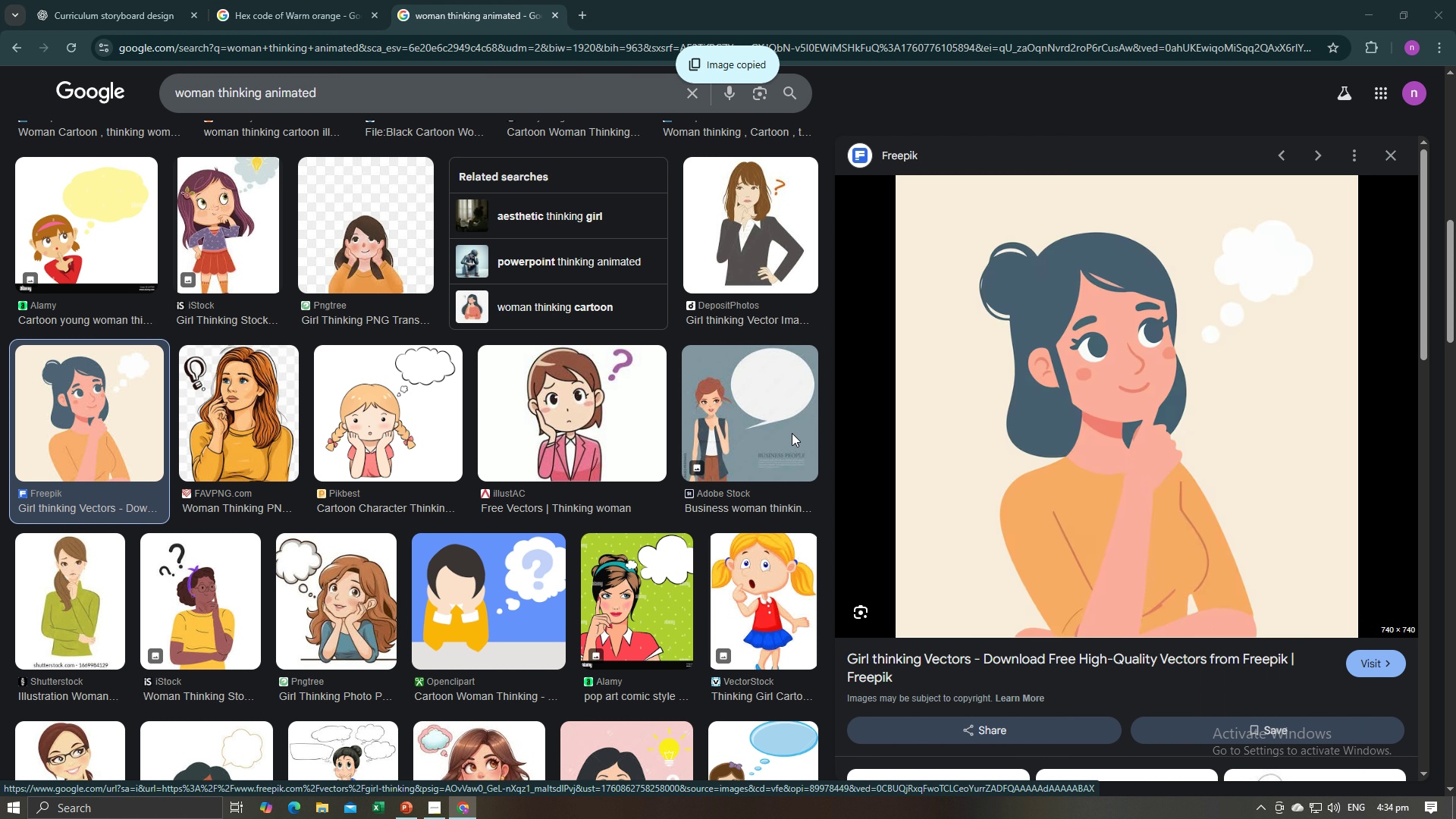 
key(Alt+AltLeft)
 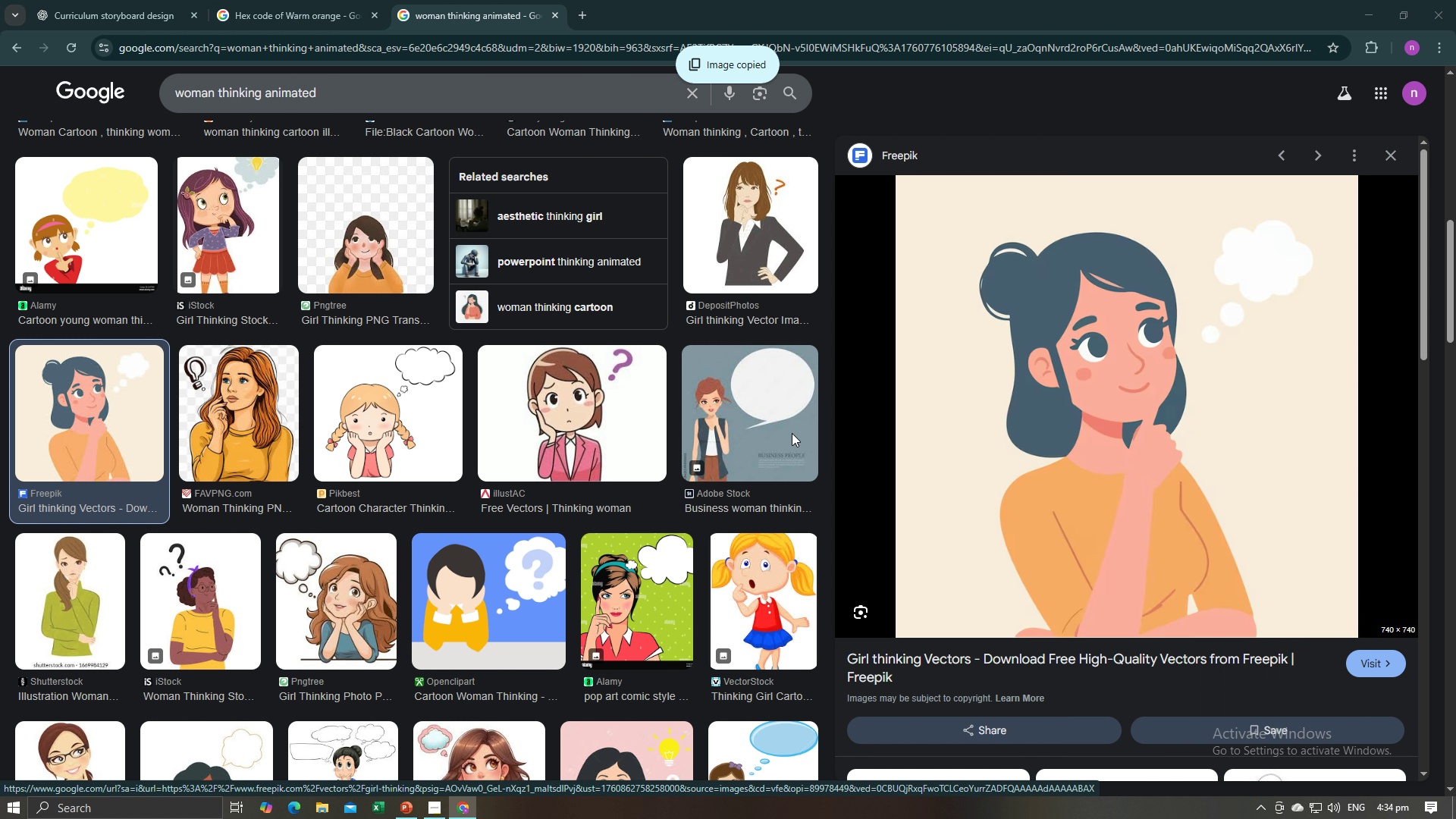 
key(Alt+Tab)
 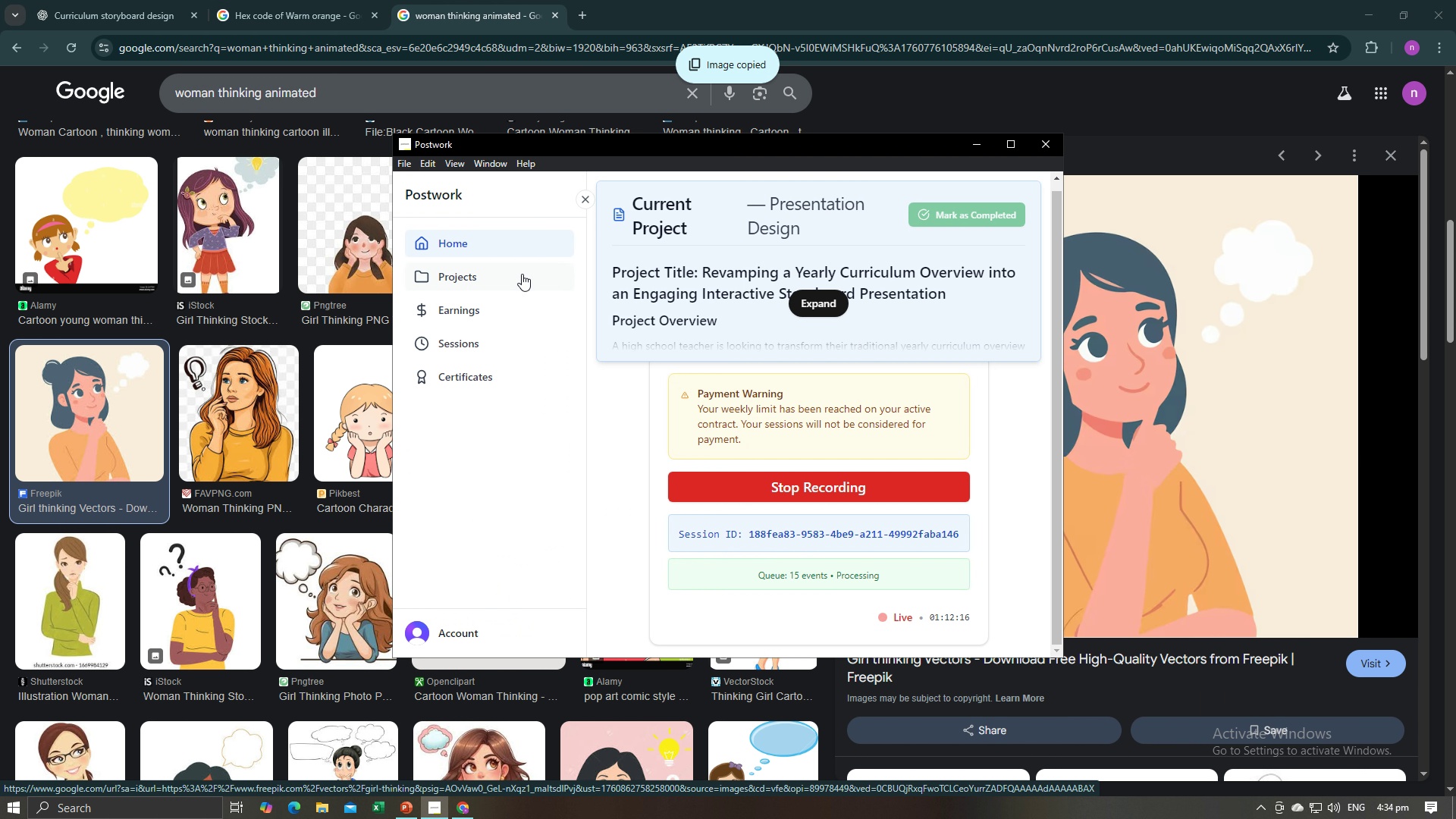 
hold_key(key=AltLeft, duration=0.44)